 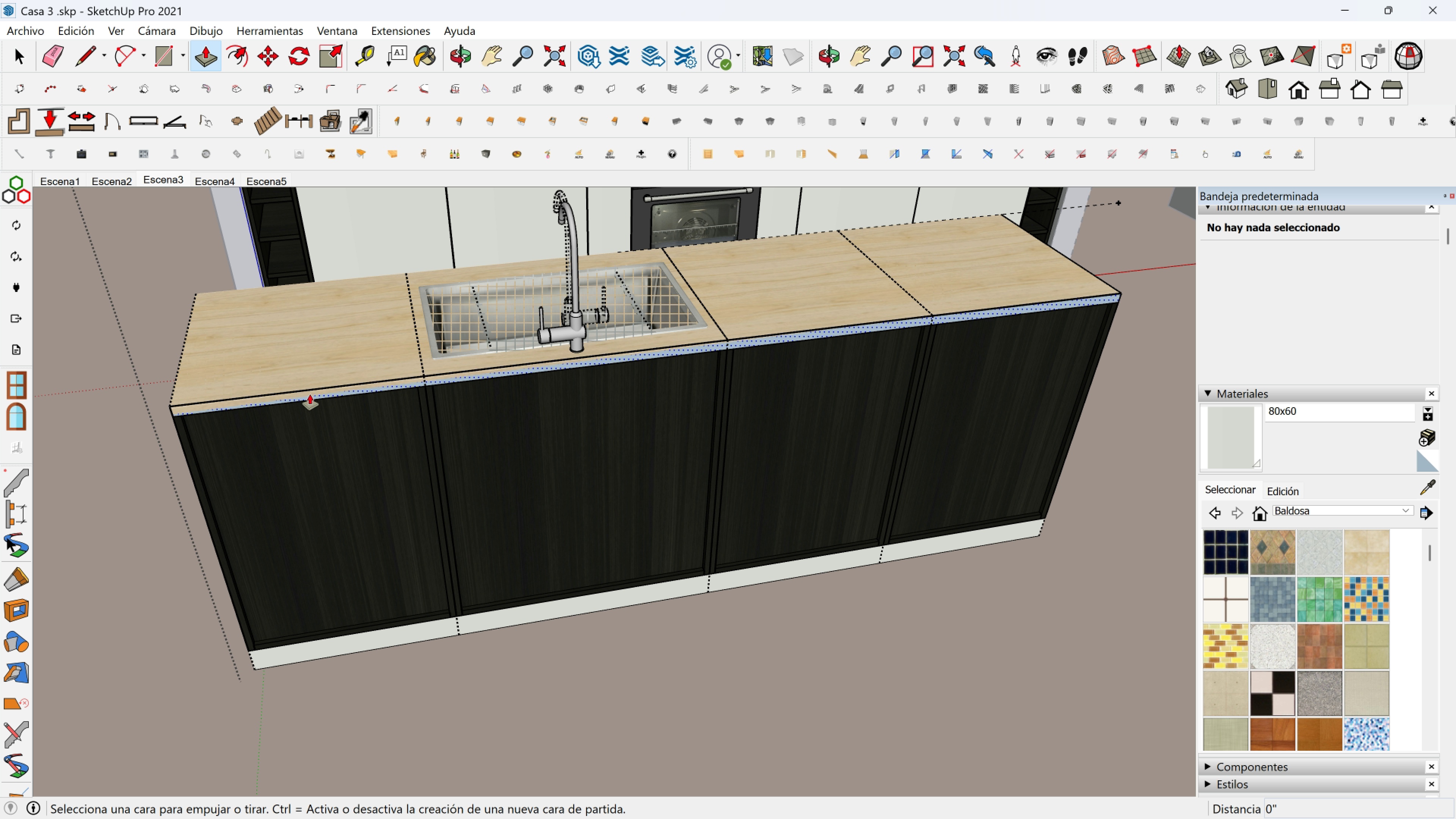 
left_click([250, 397])
 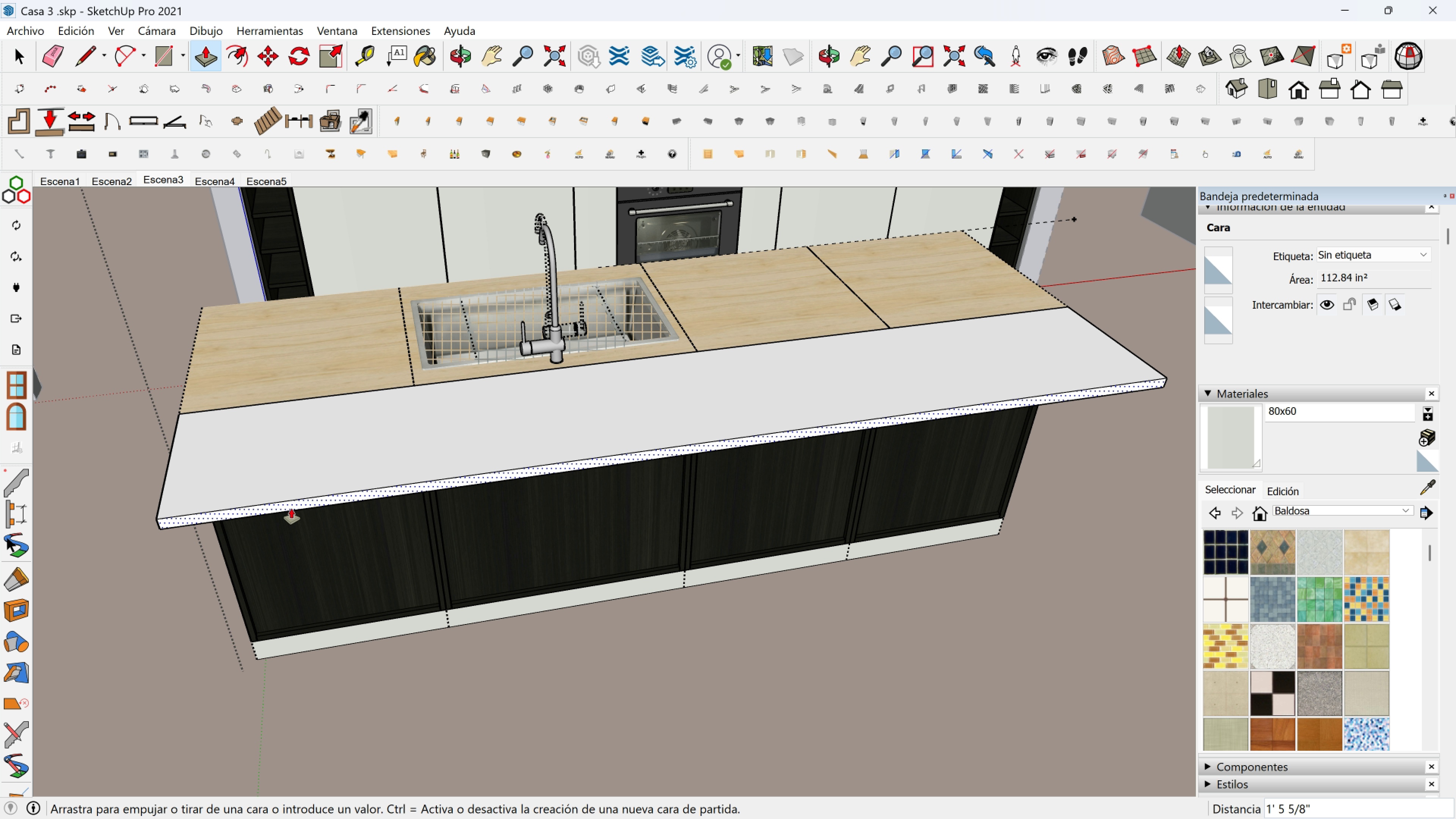 
scroll: coordinate [291, 508], scroll_direction: down, amount: 1.0
 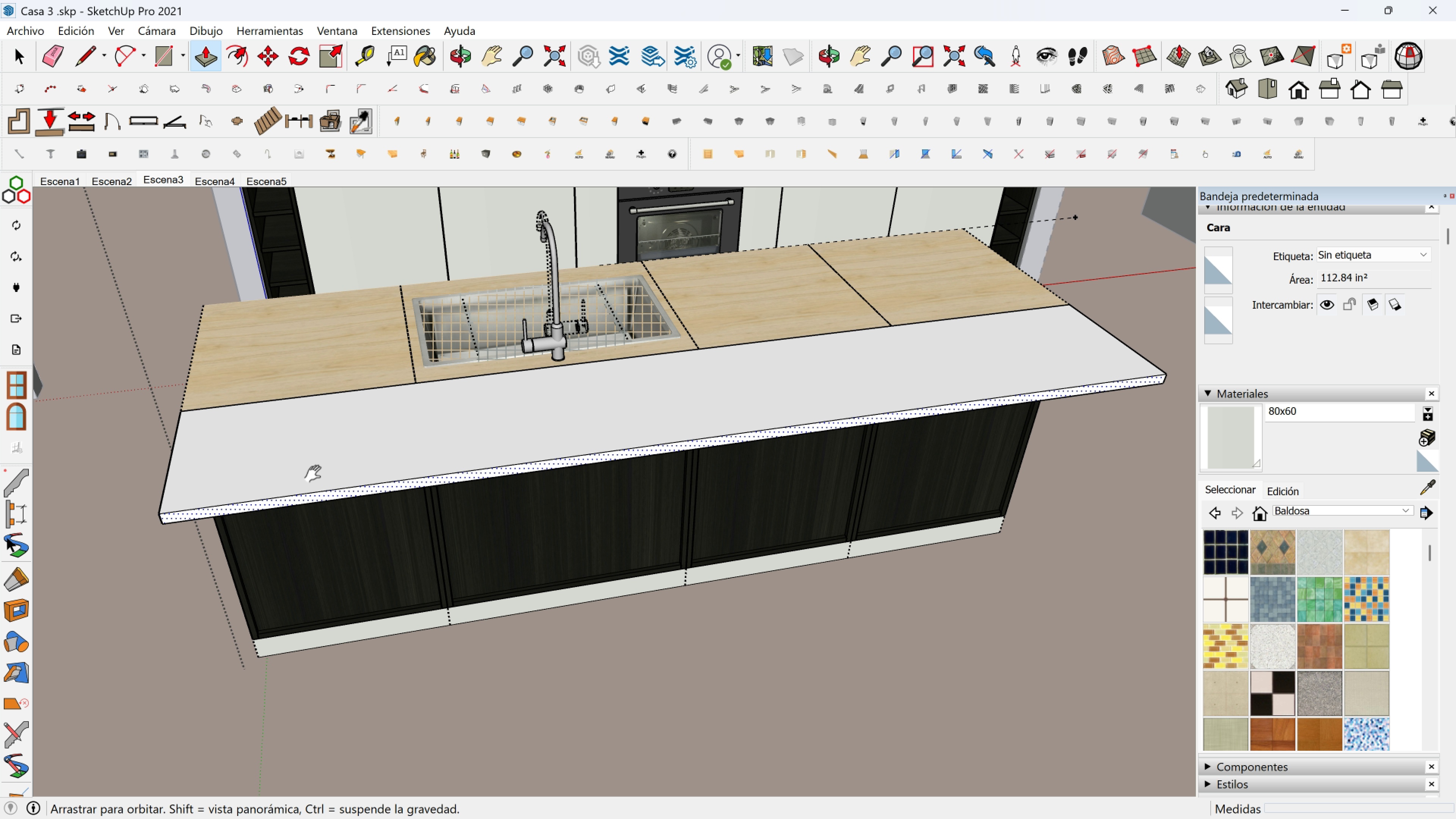 
key(Shift+ShiftLeft)
 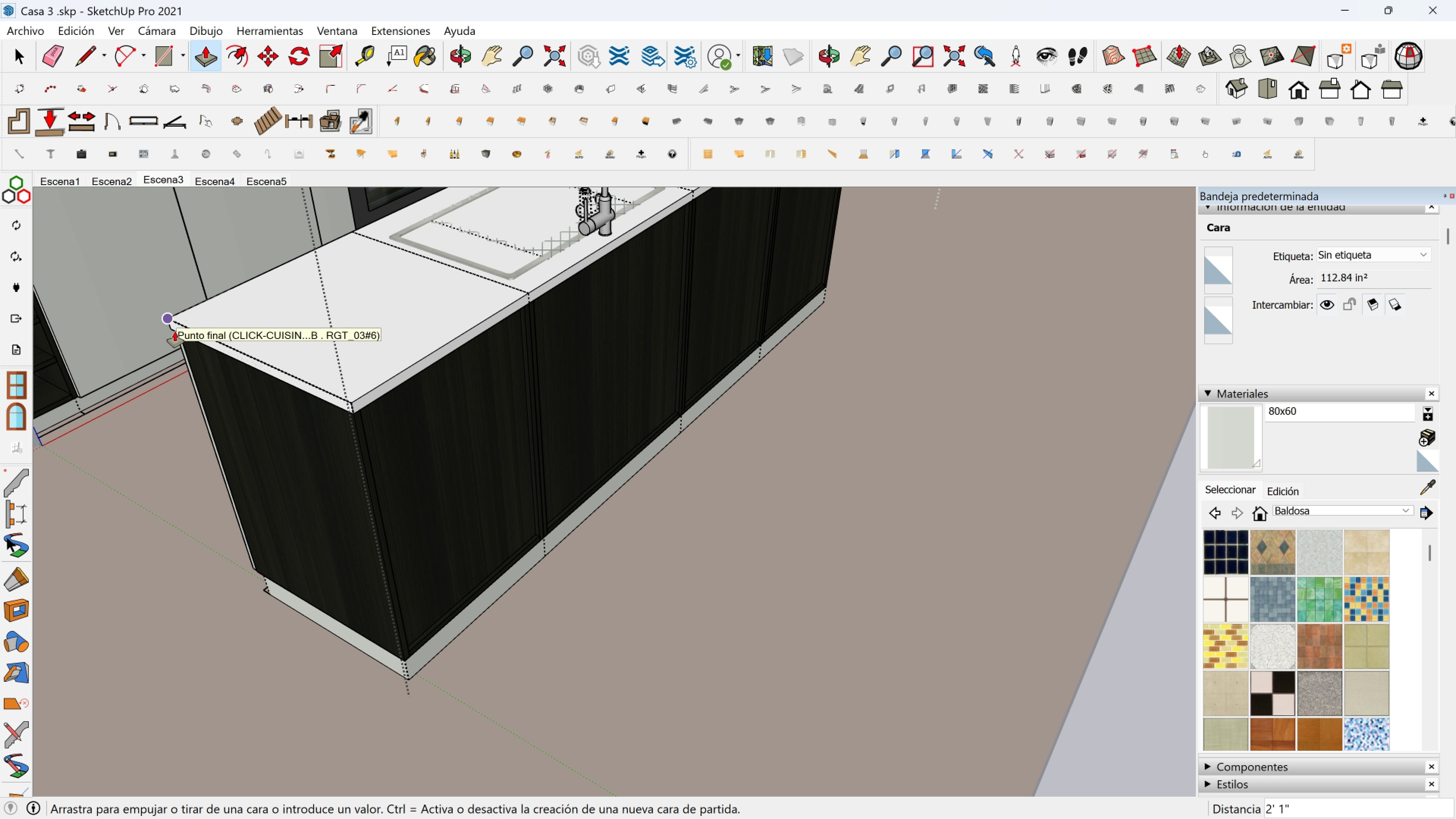 
wait(8.52)
 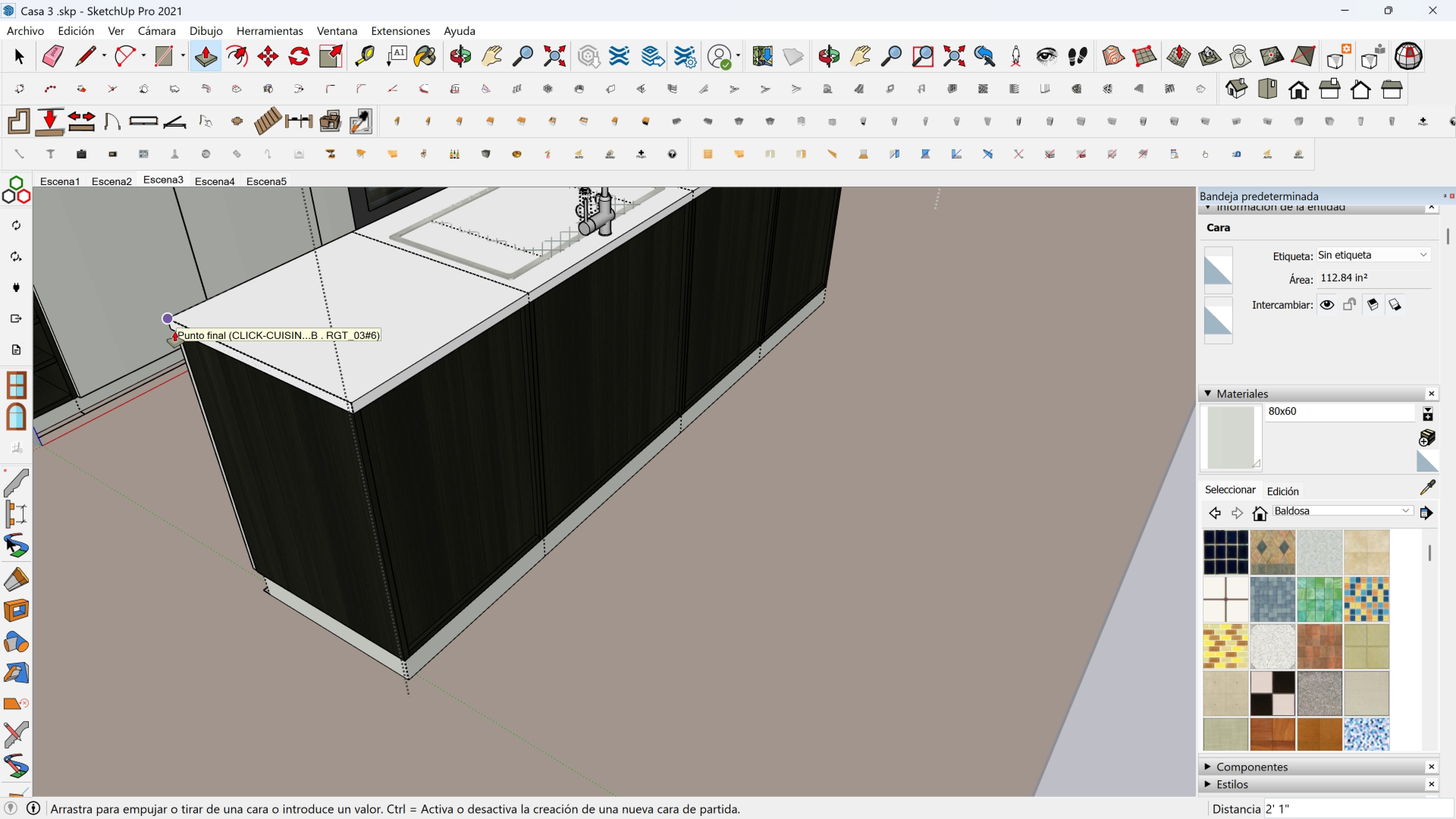 
type(25)
 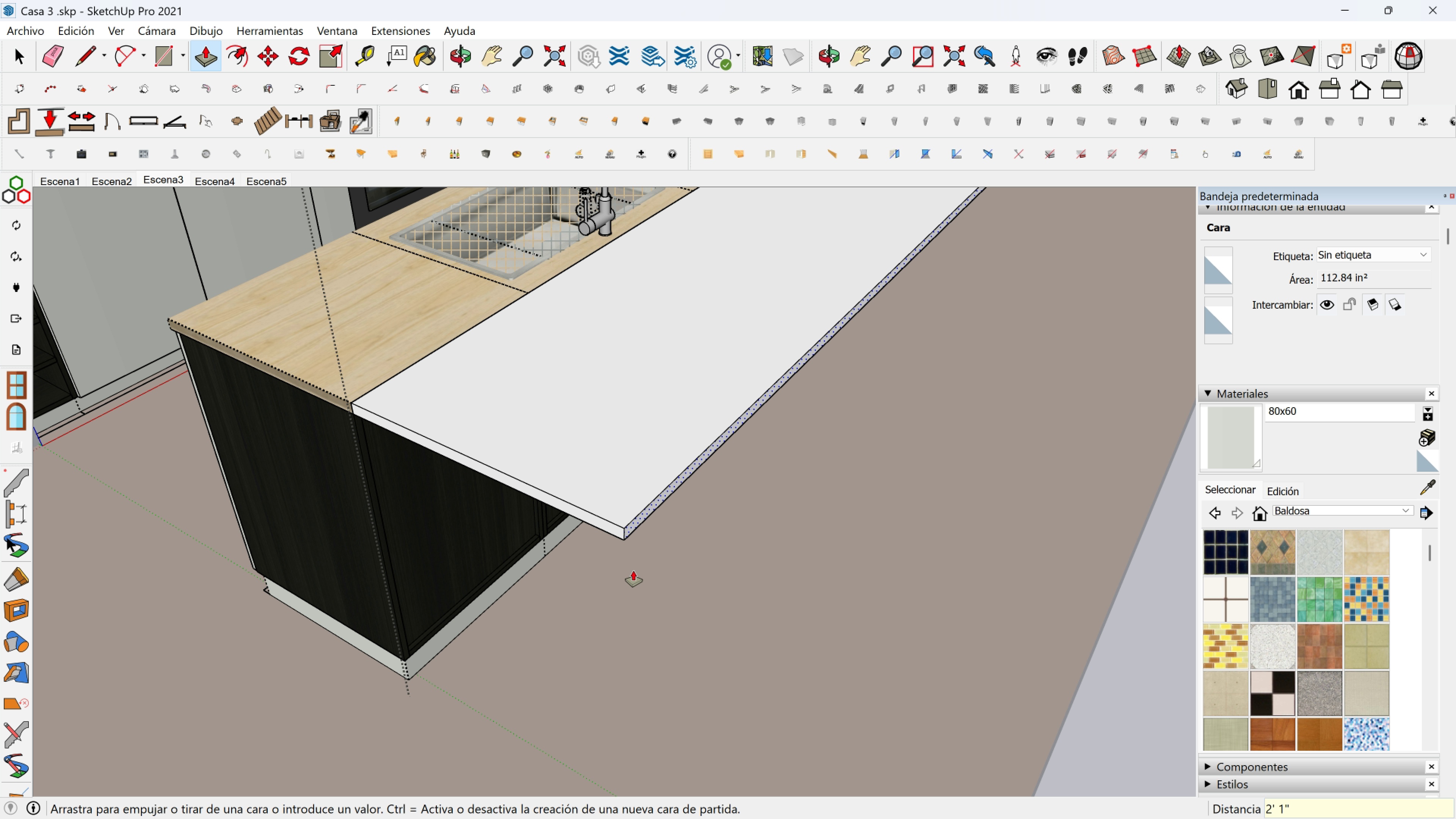 
key(Enter)
 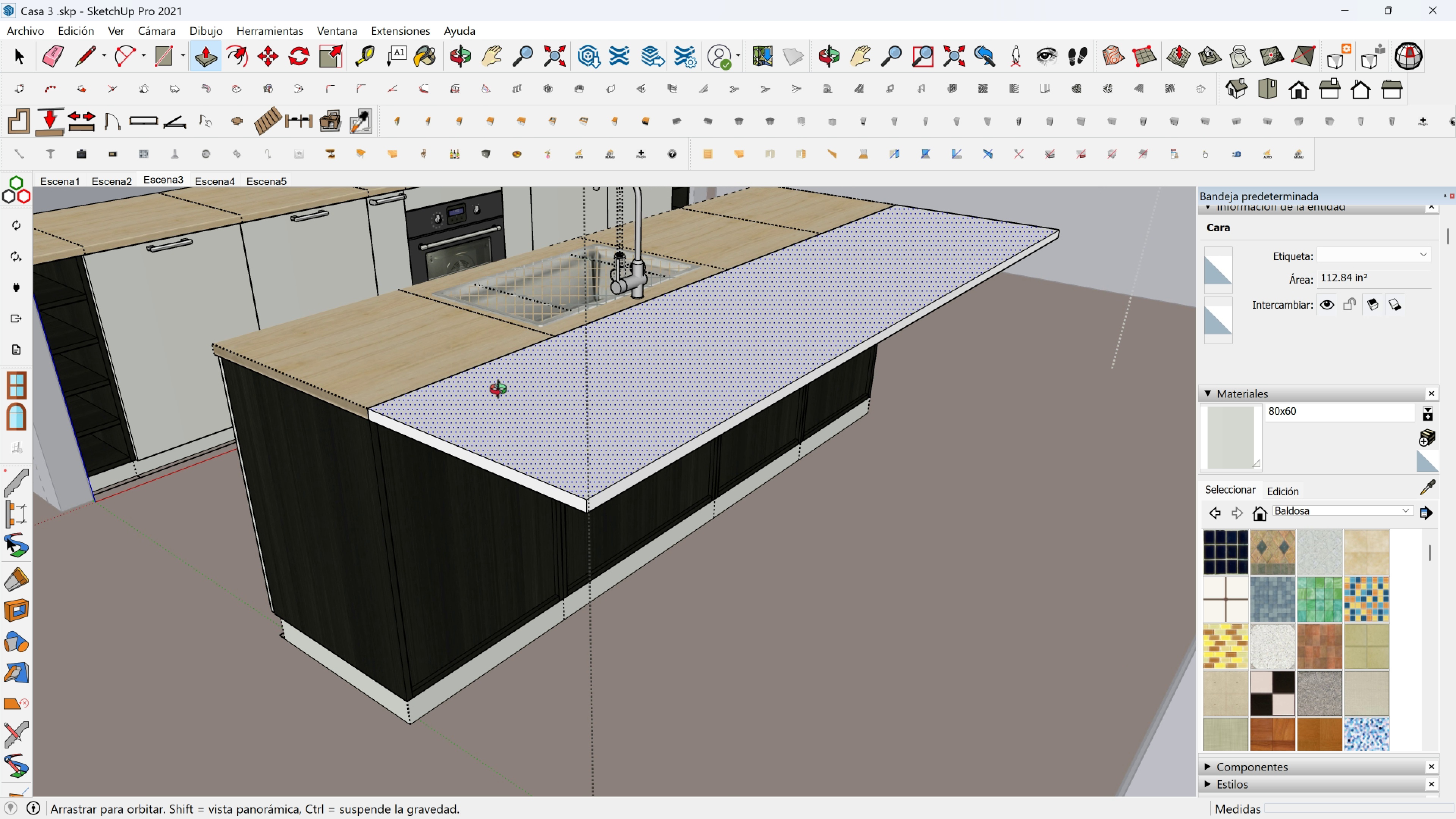 
scroll: coordinate [494, 419], scroll_direction: up, amount: 3.0